 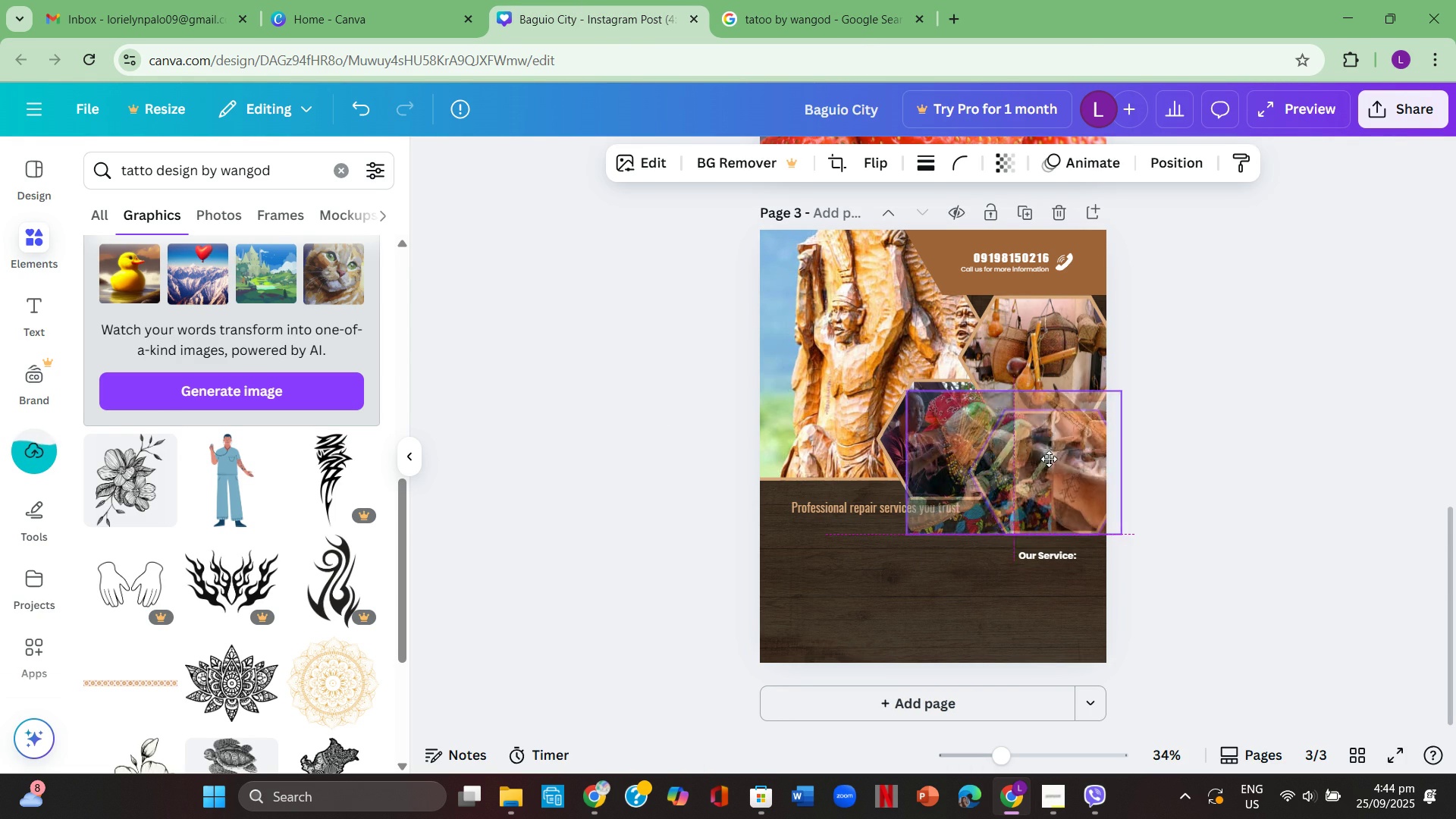 
scroll: coordinate [1200, 497], scroll_direction: up, amount: 1.0
 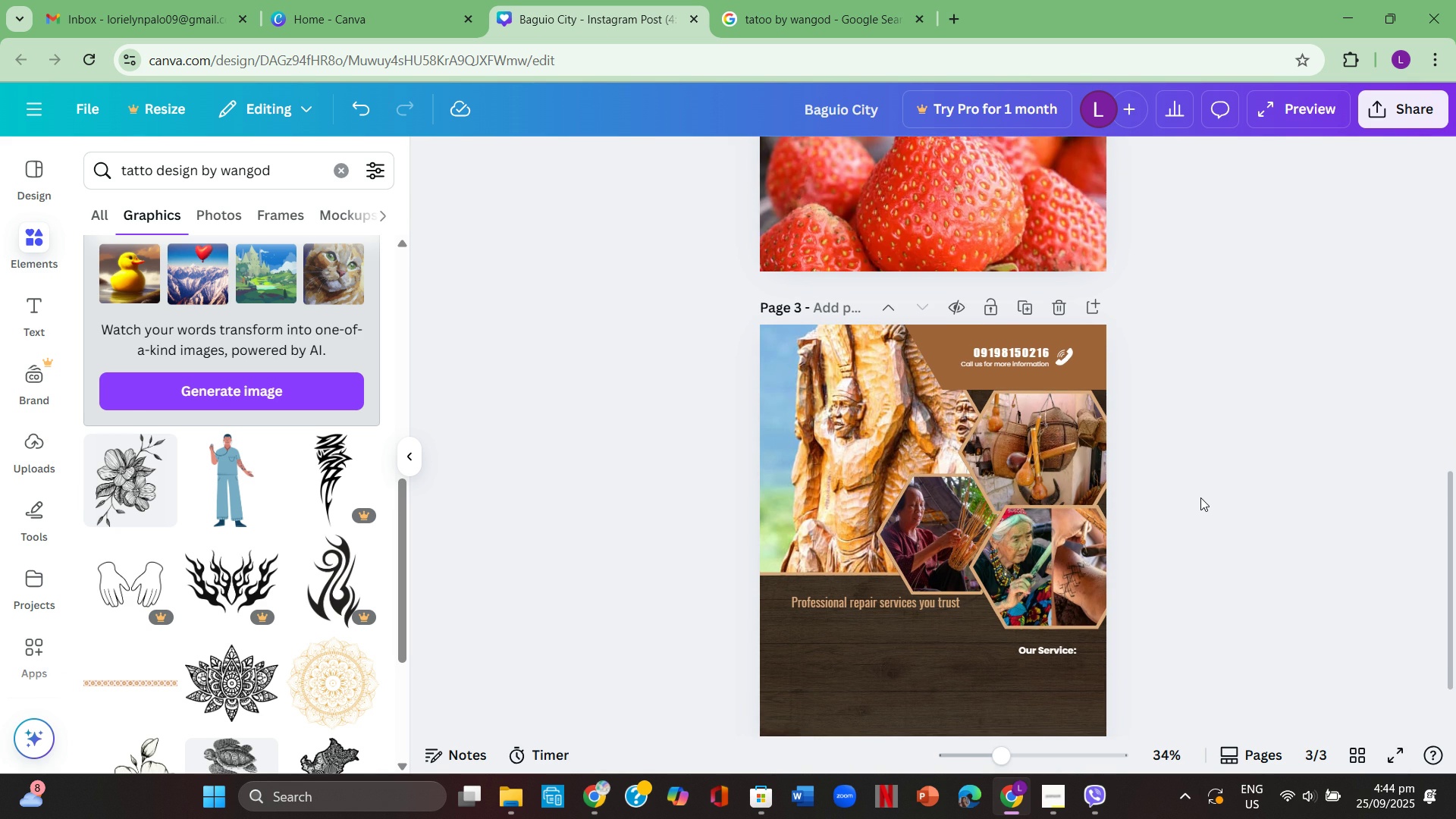 
scroll: coordinate [1200, 497], scroll_direction: down, amount: 1.0
 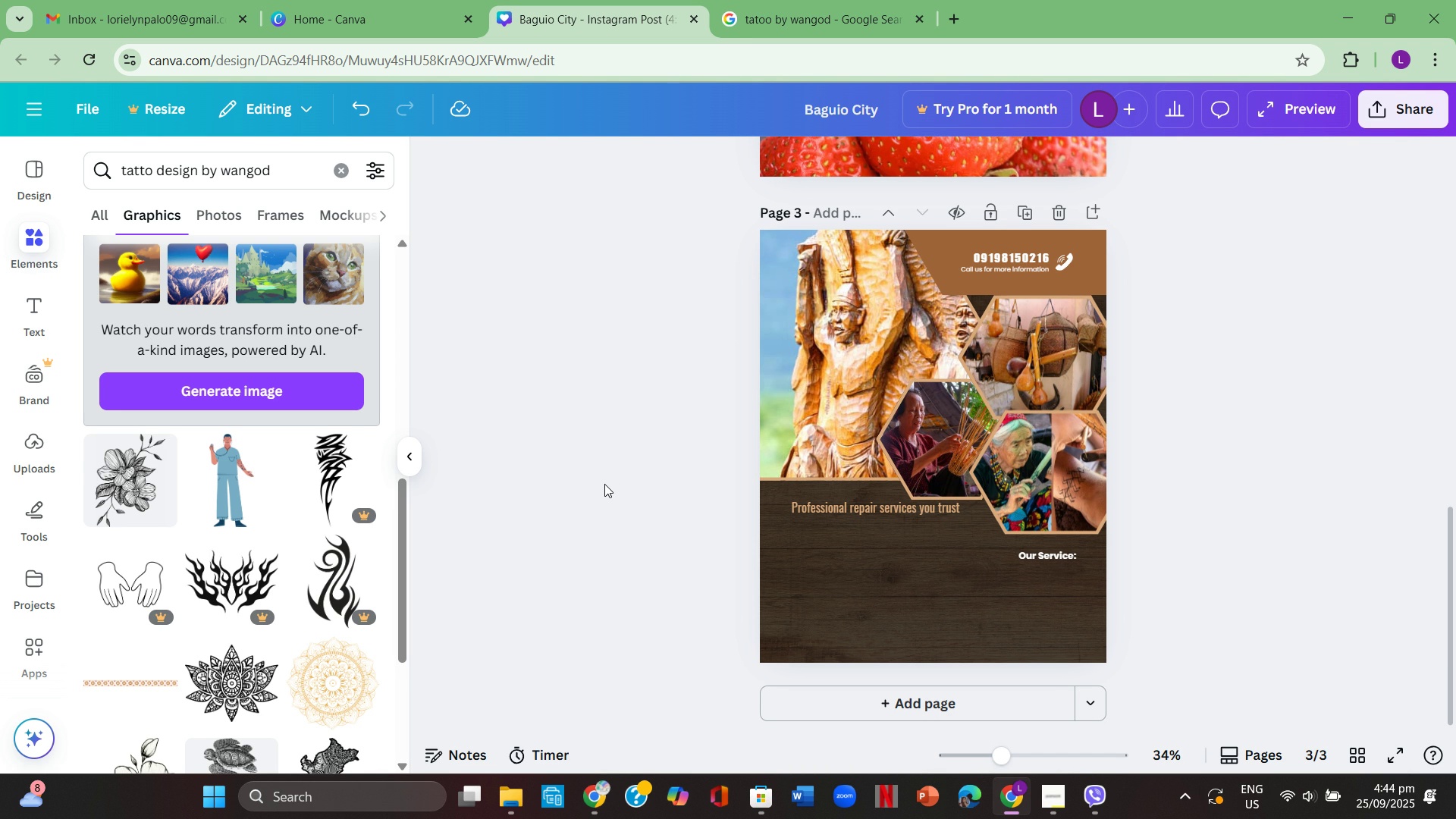 
wait(15.6)
 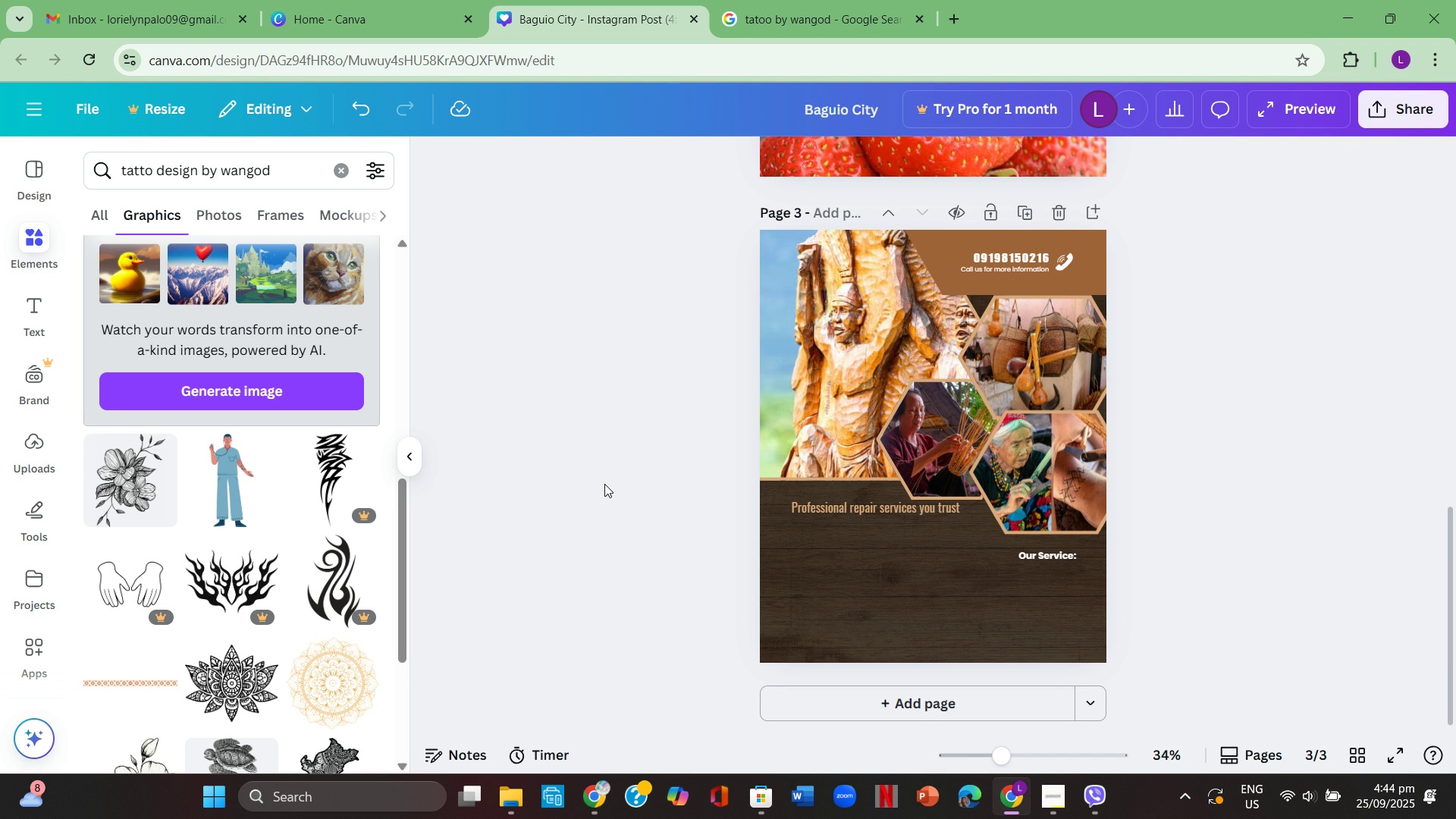 
left_click([1062, 362])
 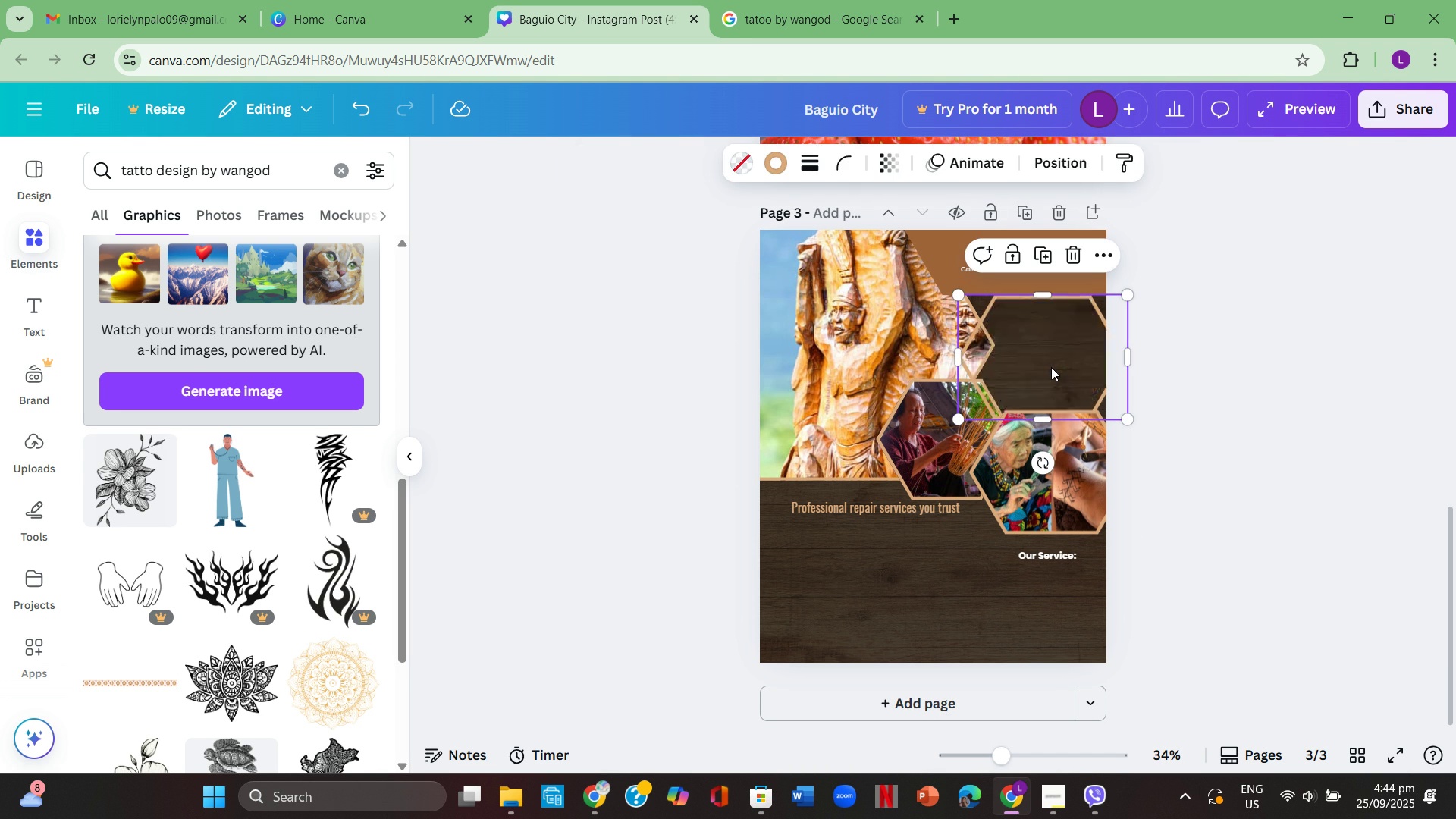 
key(Backspace)
 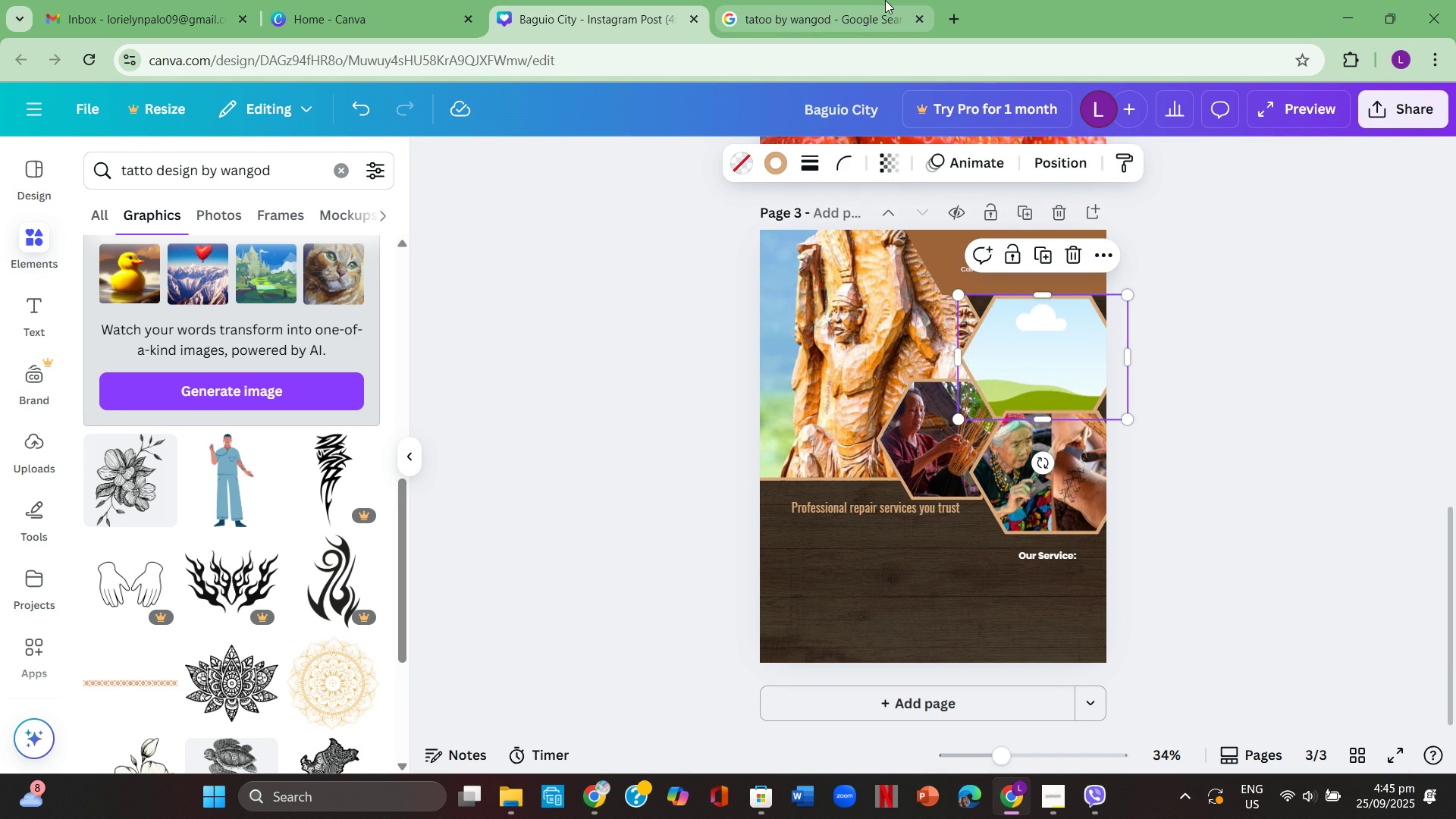 
left_click([885, 0])
 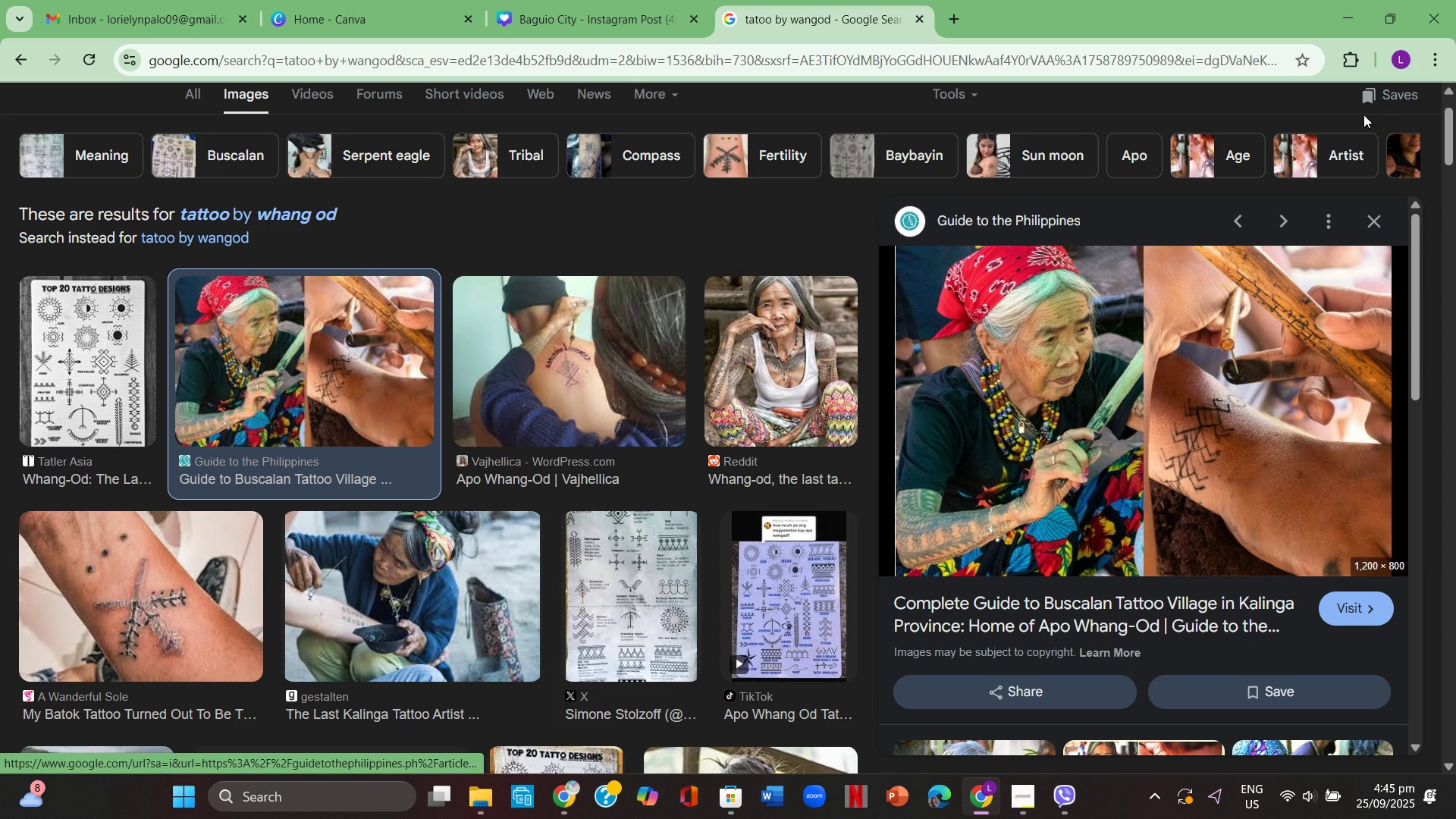 
left_click([1381, 217])
 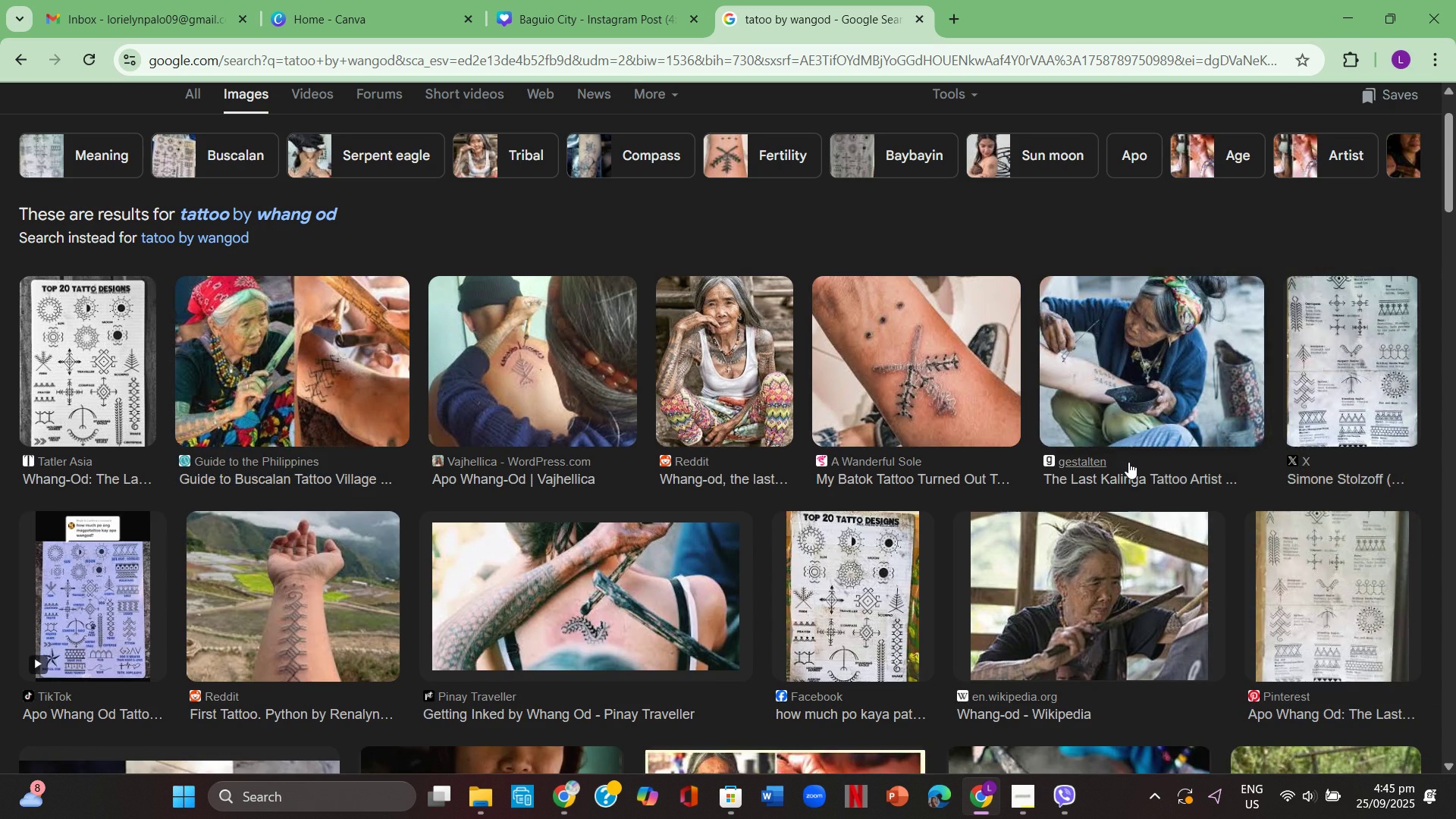 
scroll: coordinate [1131, 463], scroll_direction: down, amount: 8.0
 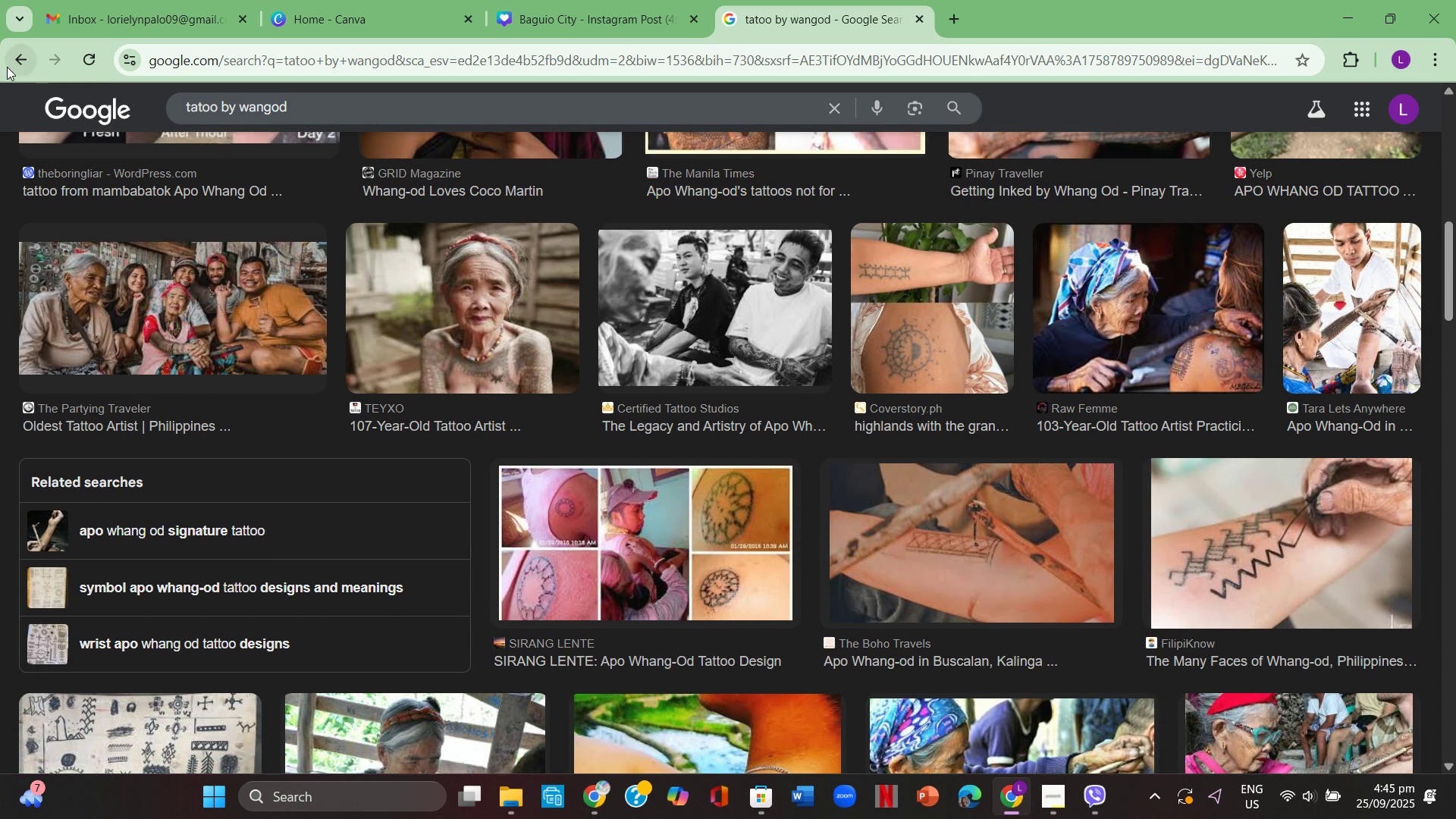 
left_click([7, 67])